 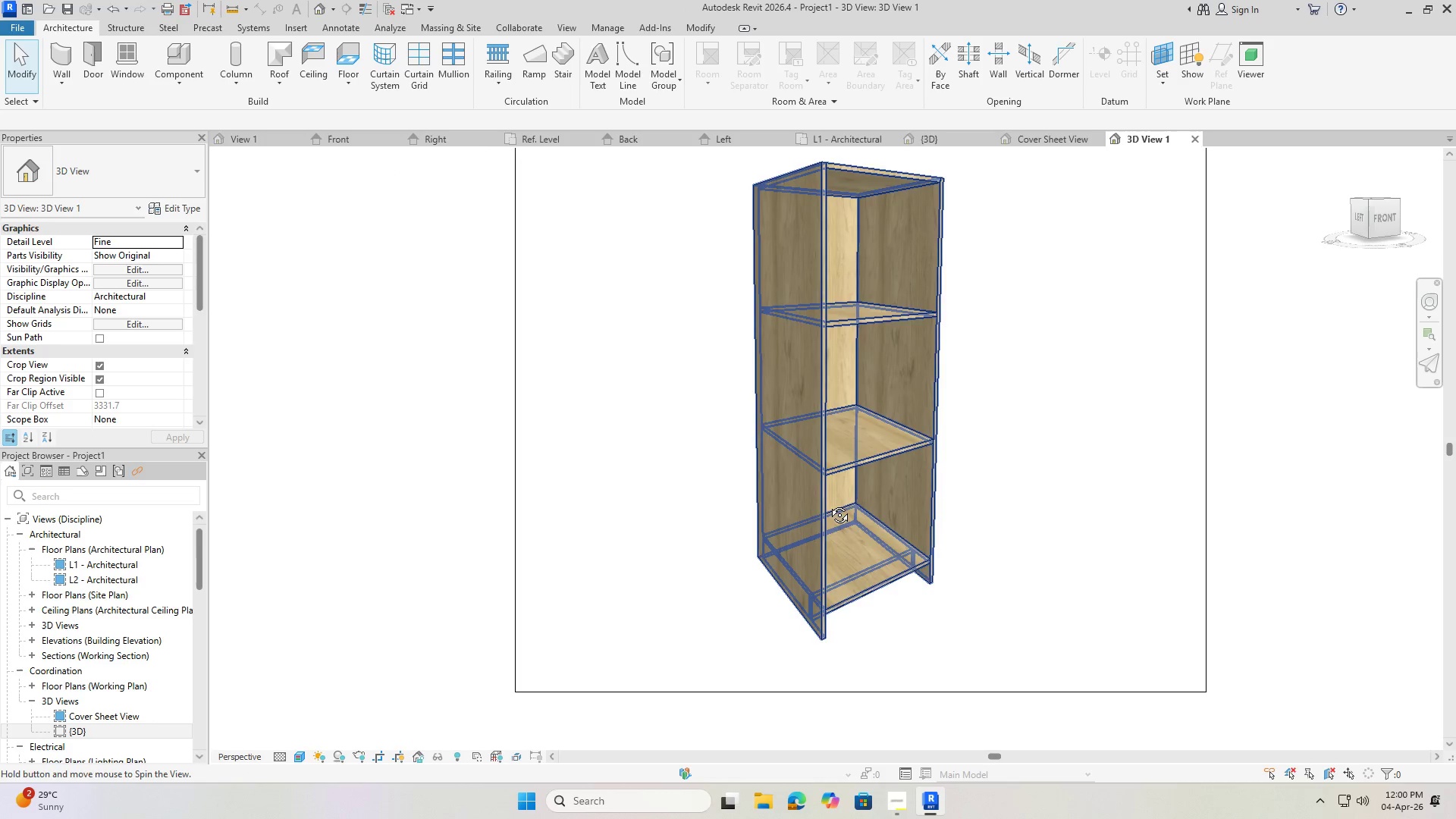 
hold_key(key=ShiftLeft, duration=1.5)
 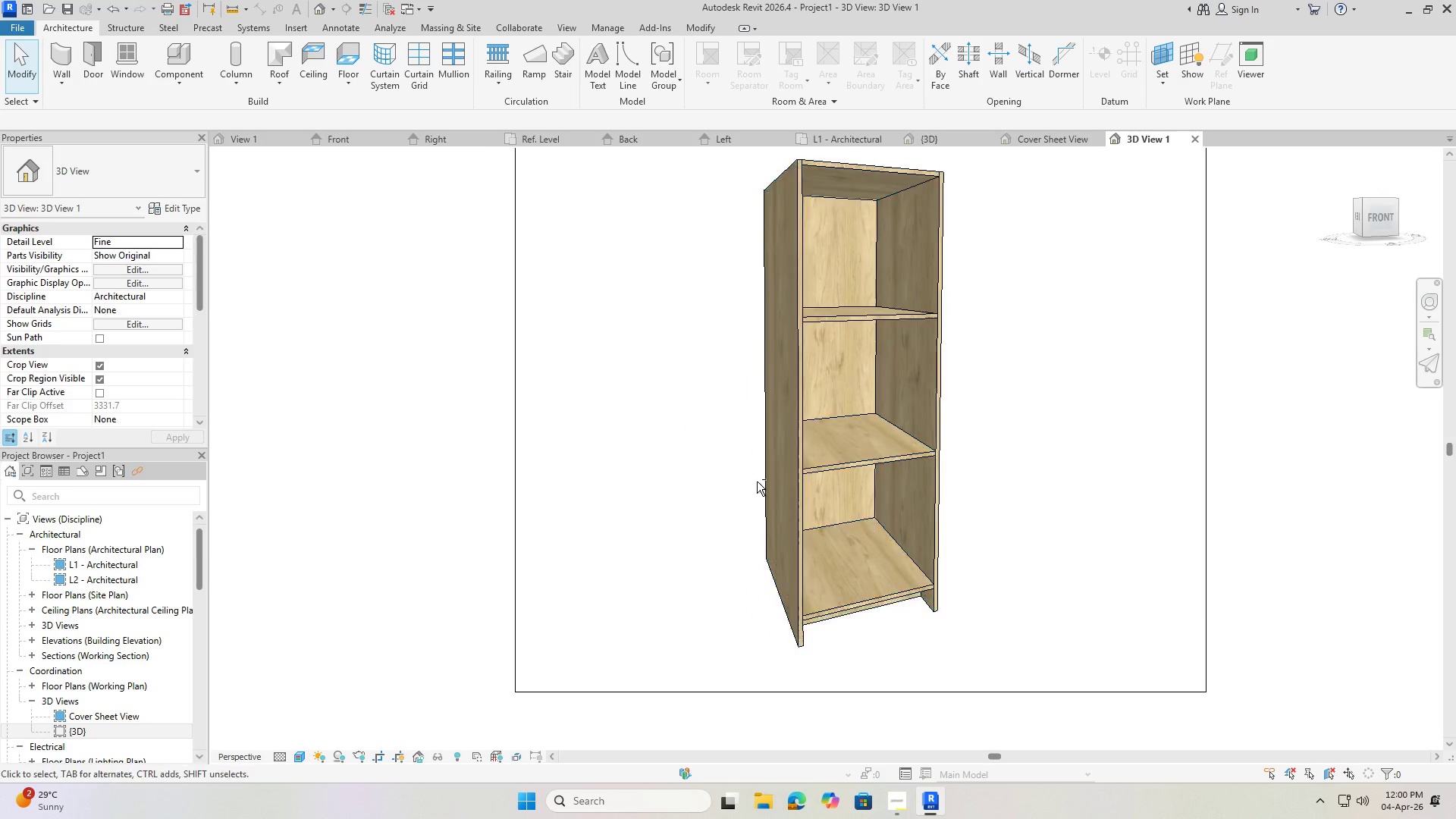 
key(Shift+ShiftLeft)
 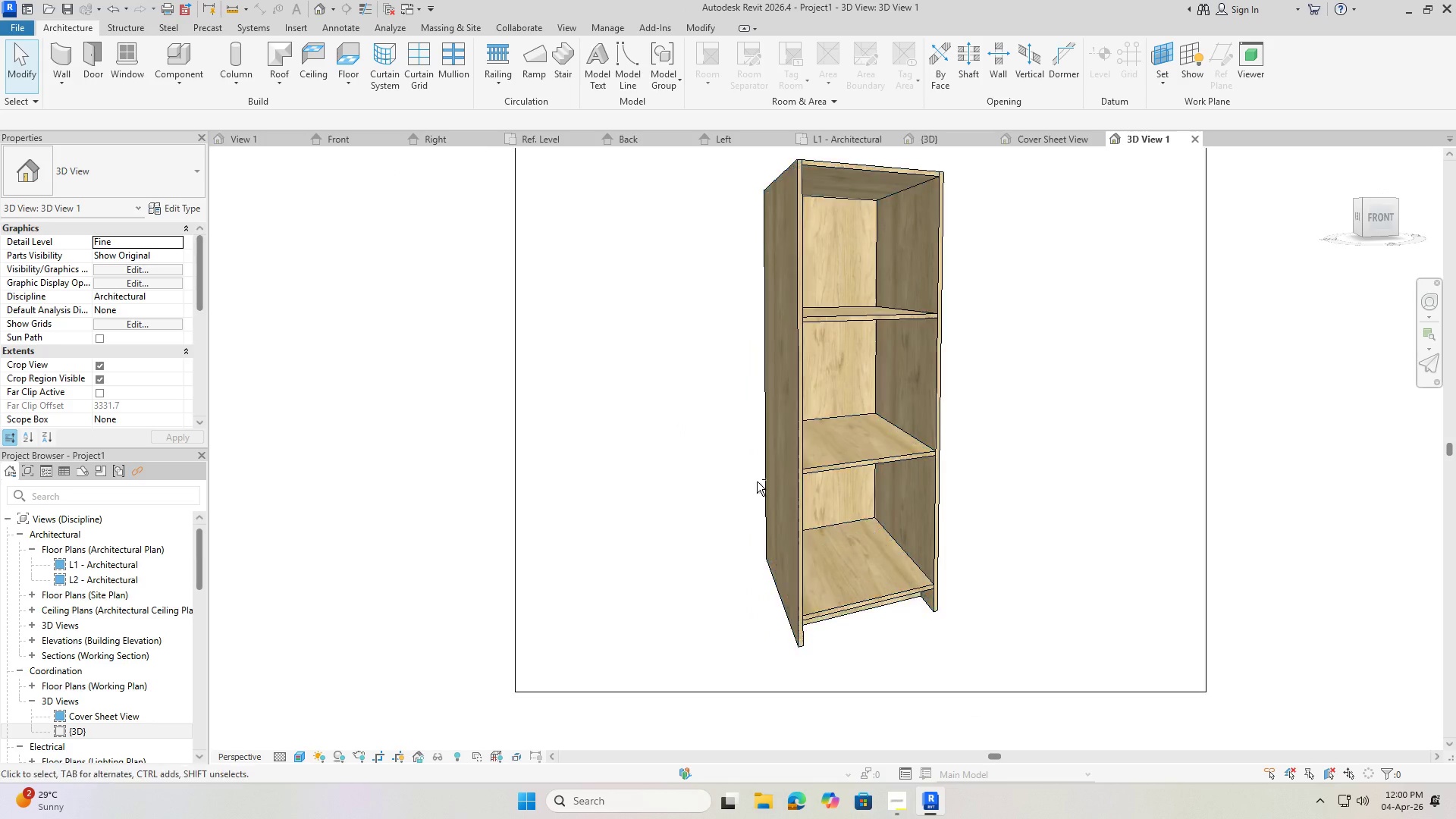 
key(Shift+ShiftLeft)
 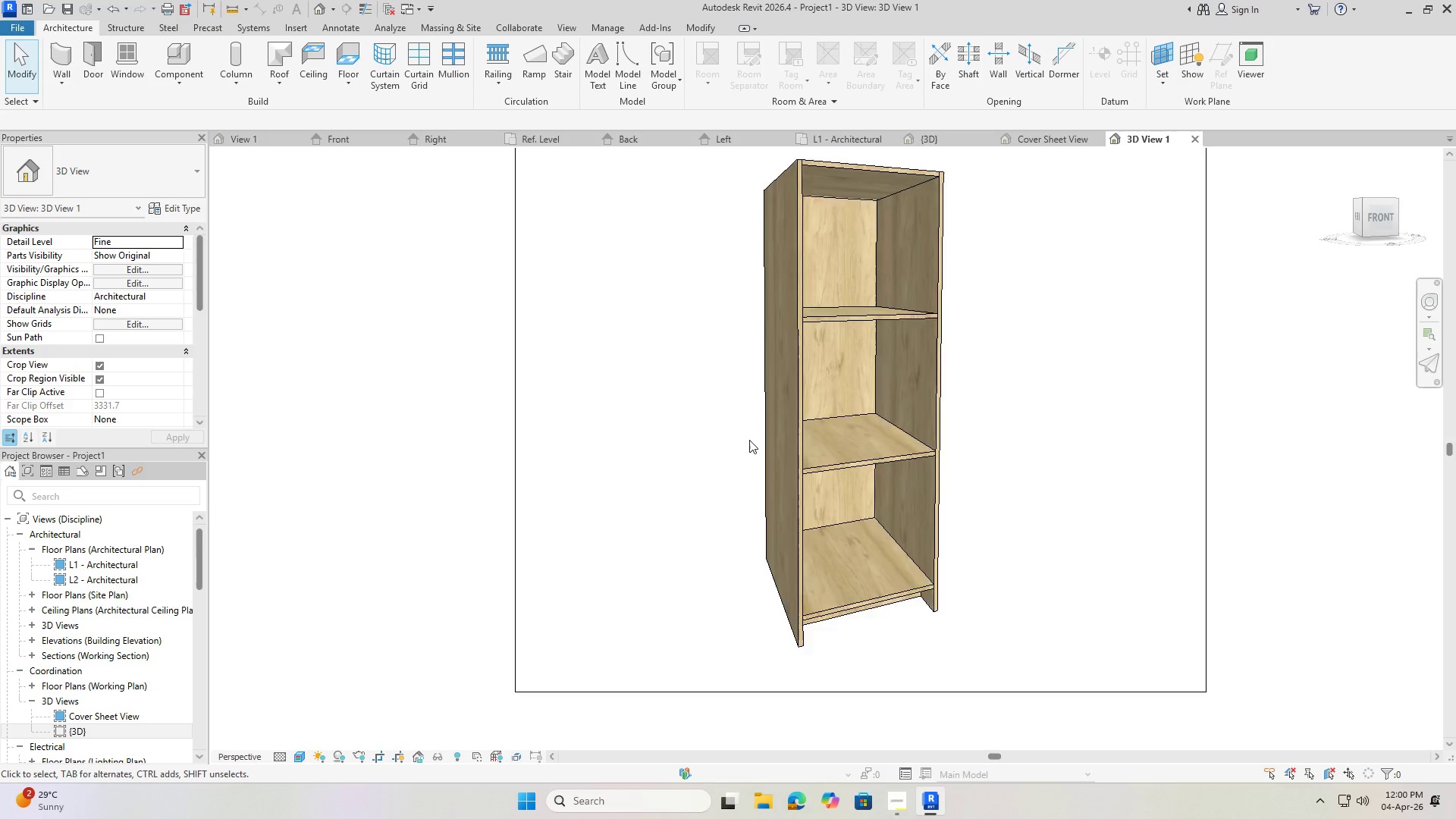 
scroll: coordinate [754, 444], scroll_direction: down, amount: 5.0
 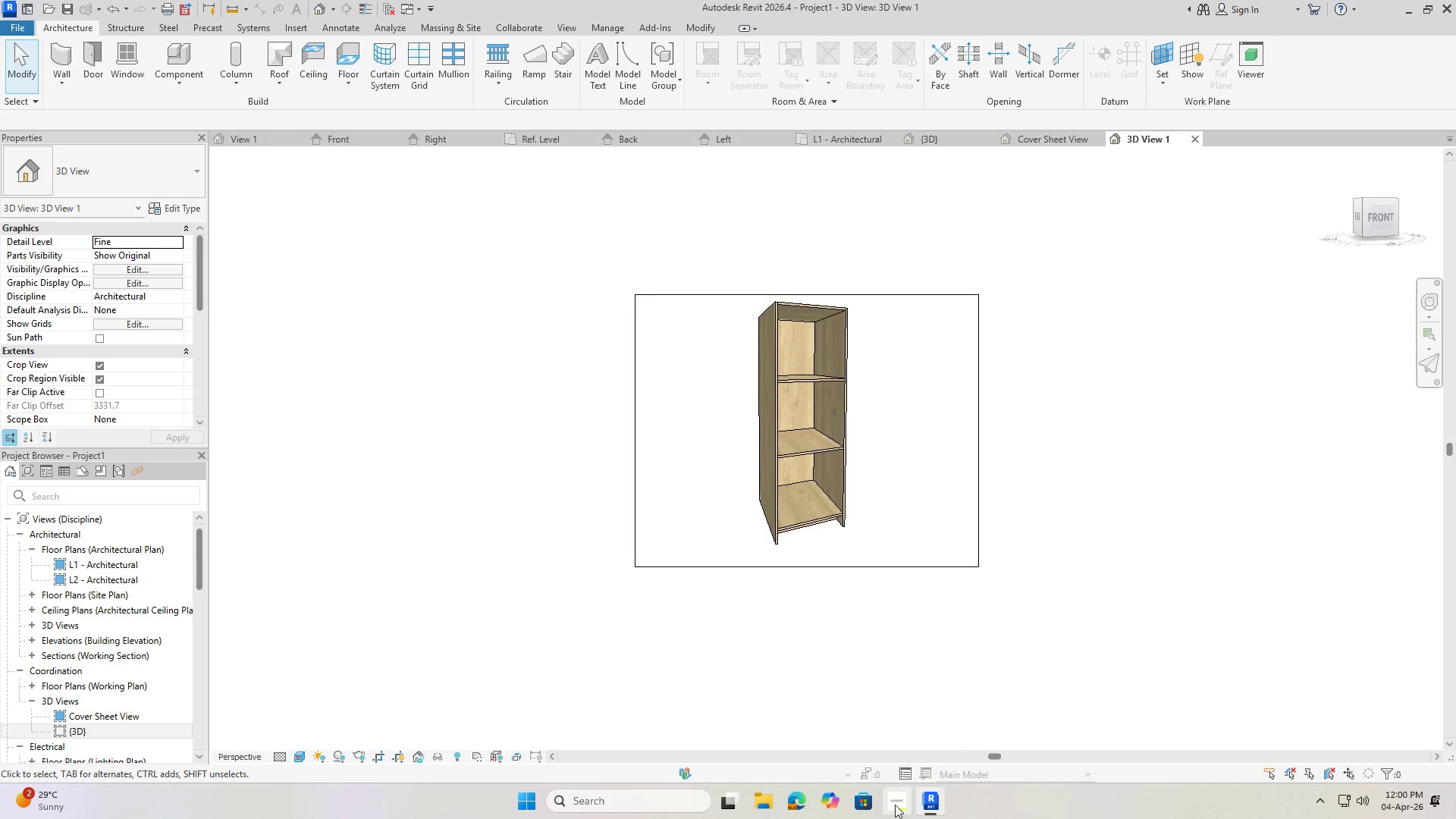 
left_click([896, 811])